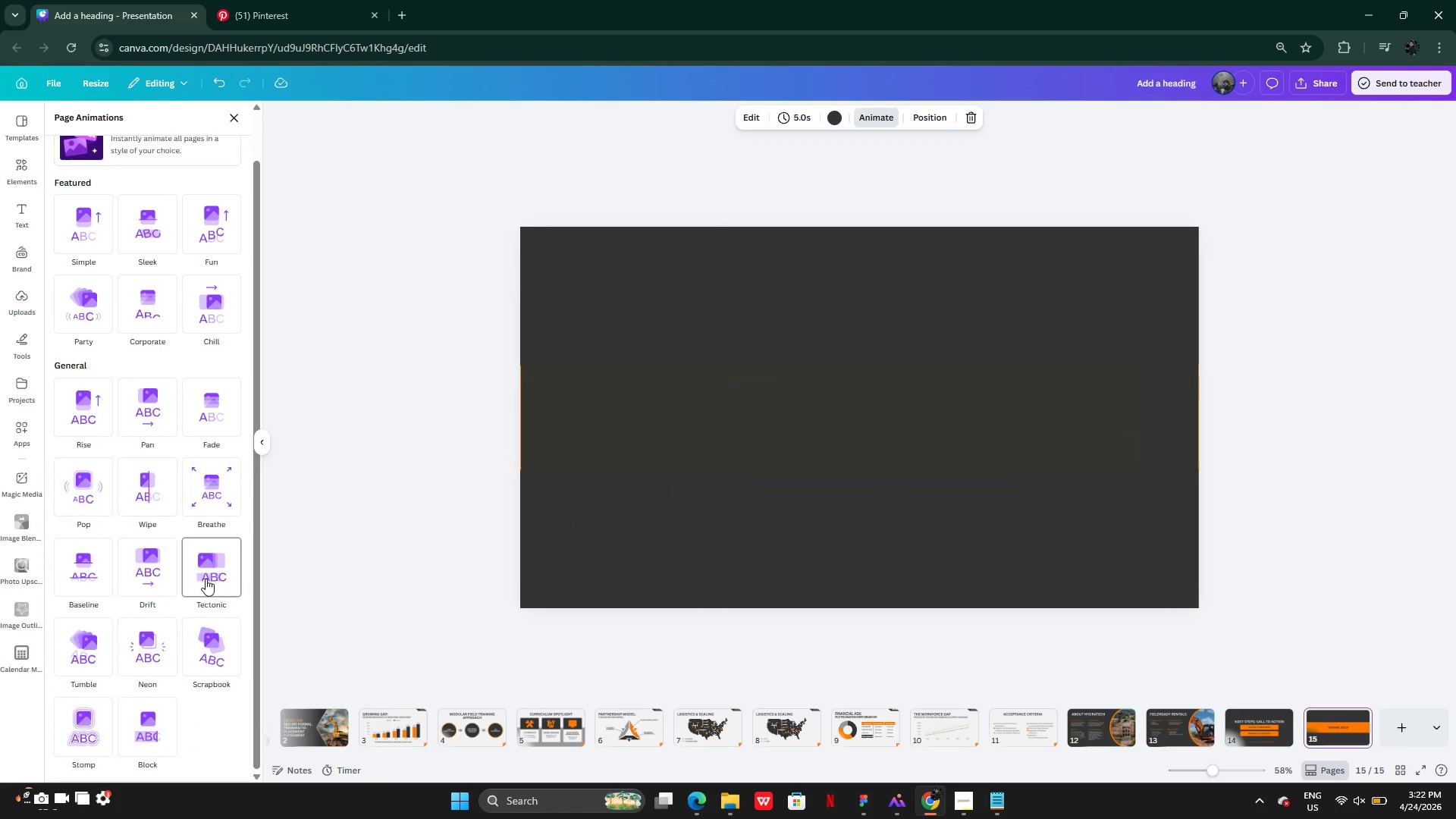 
mouse_move([152, 709])
 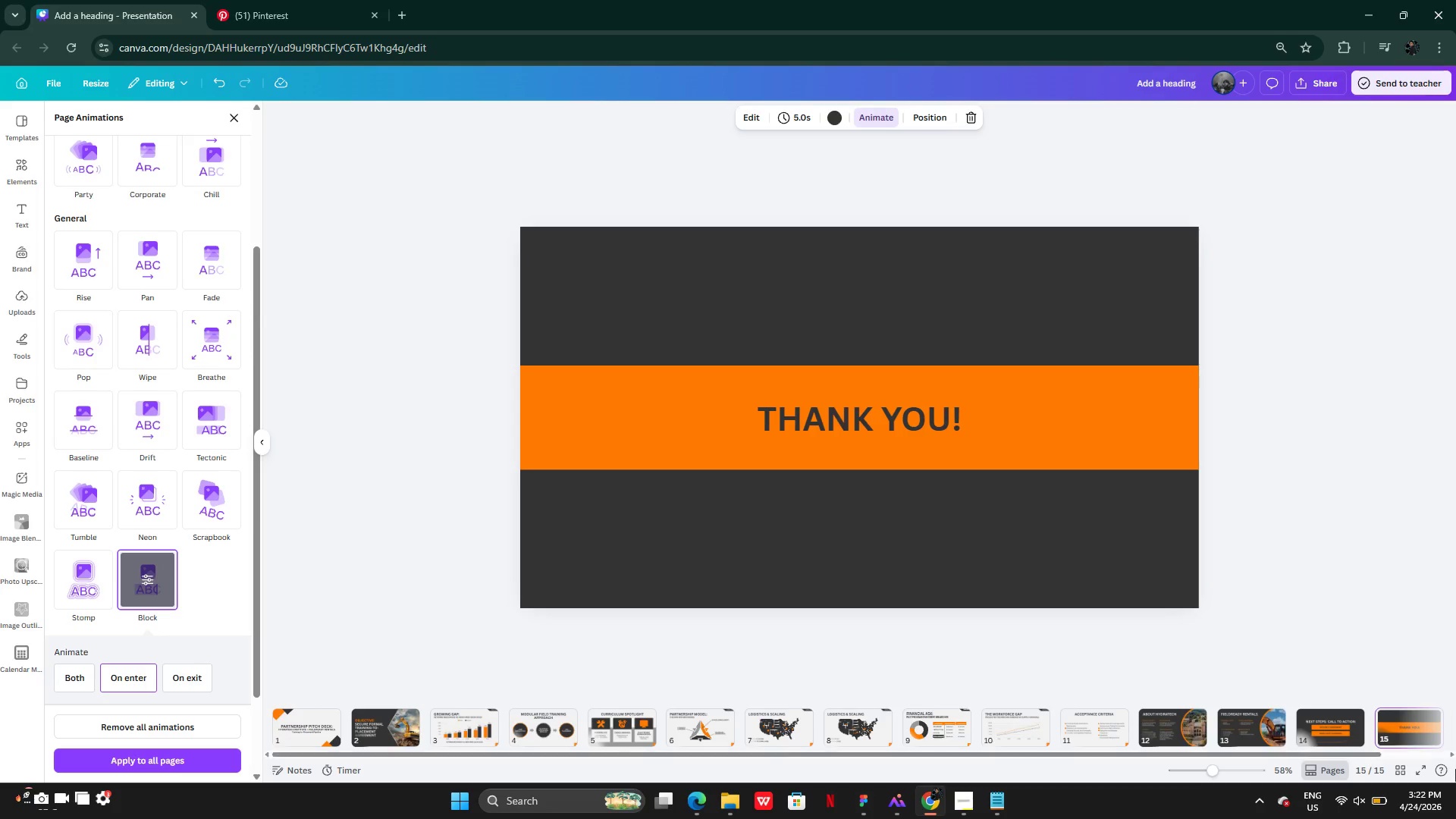 
left_click([315, 732])